 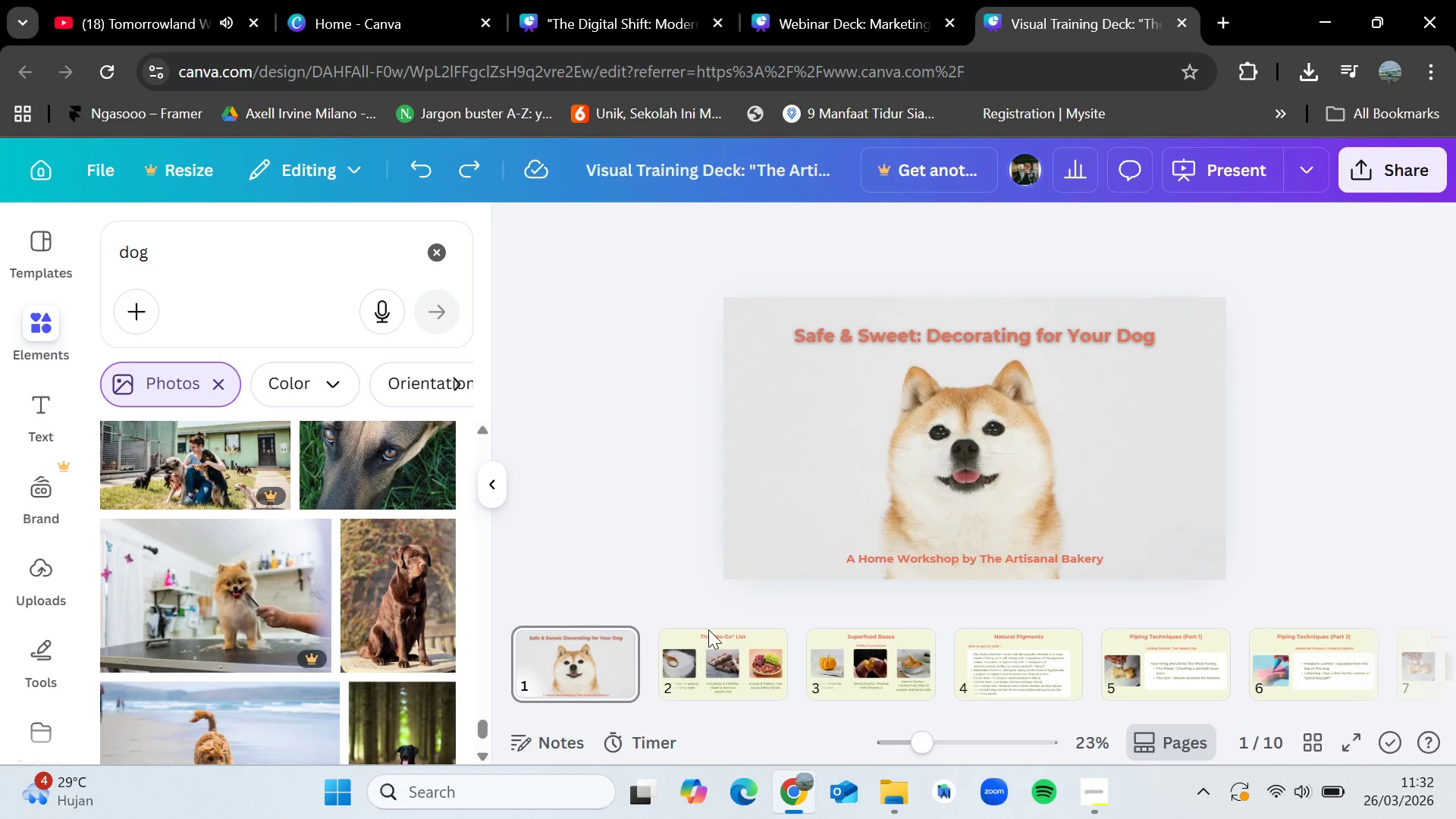 
left_click([827, 650])
 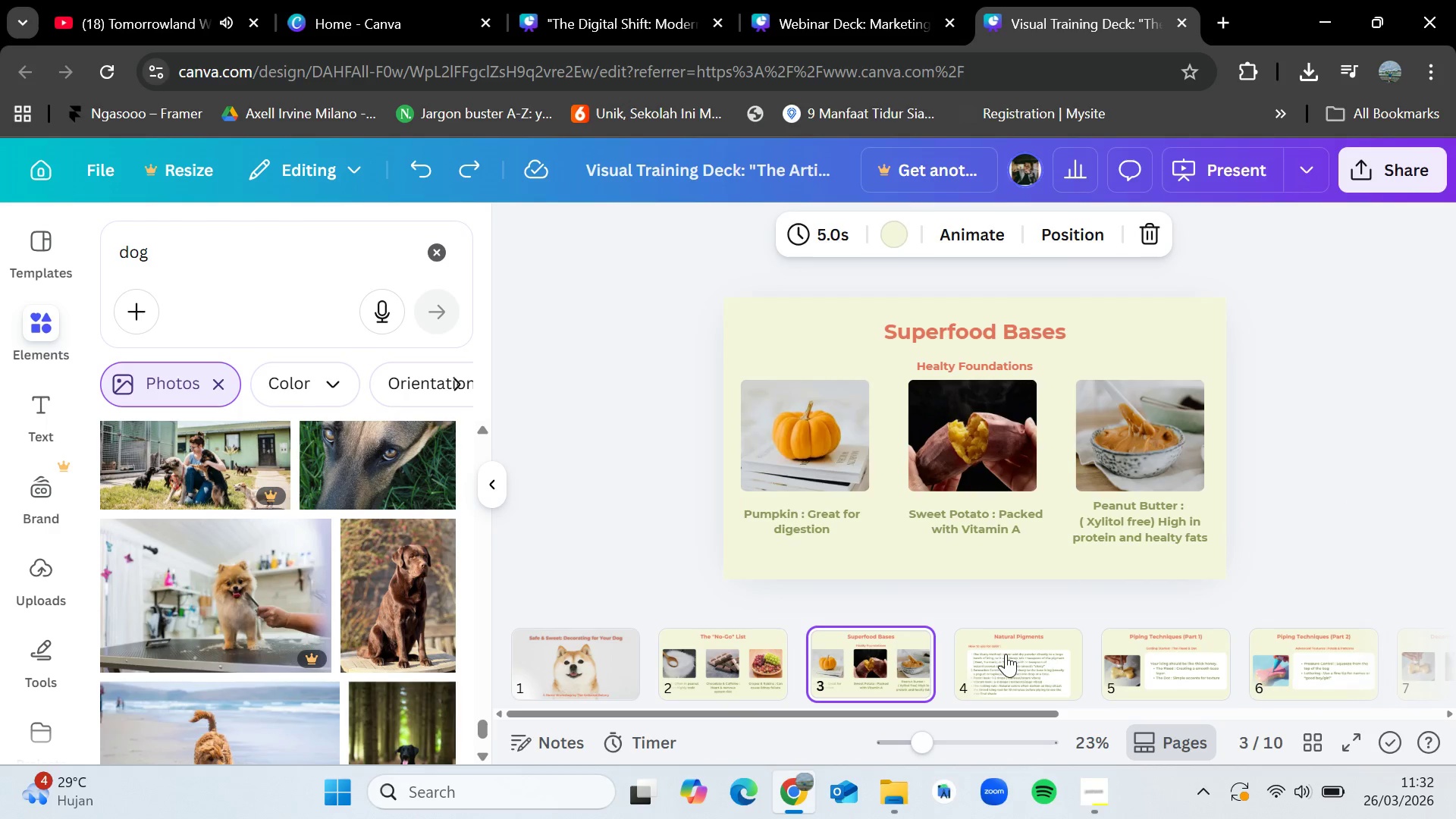 
left_click([1025, 654])
 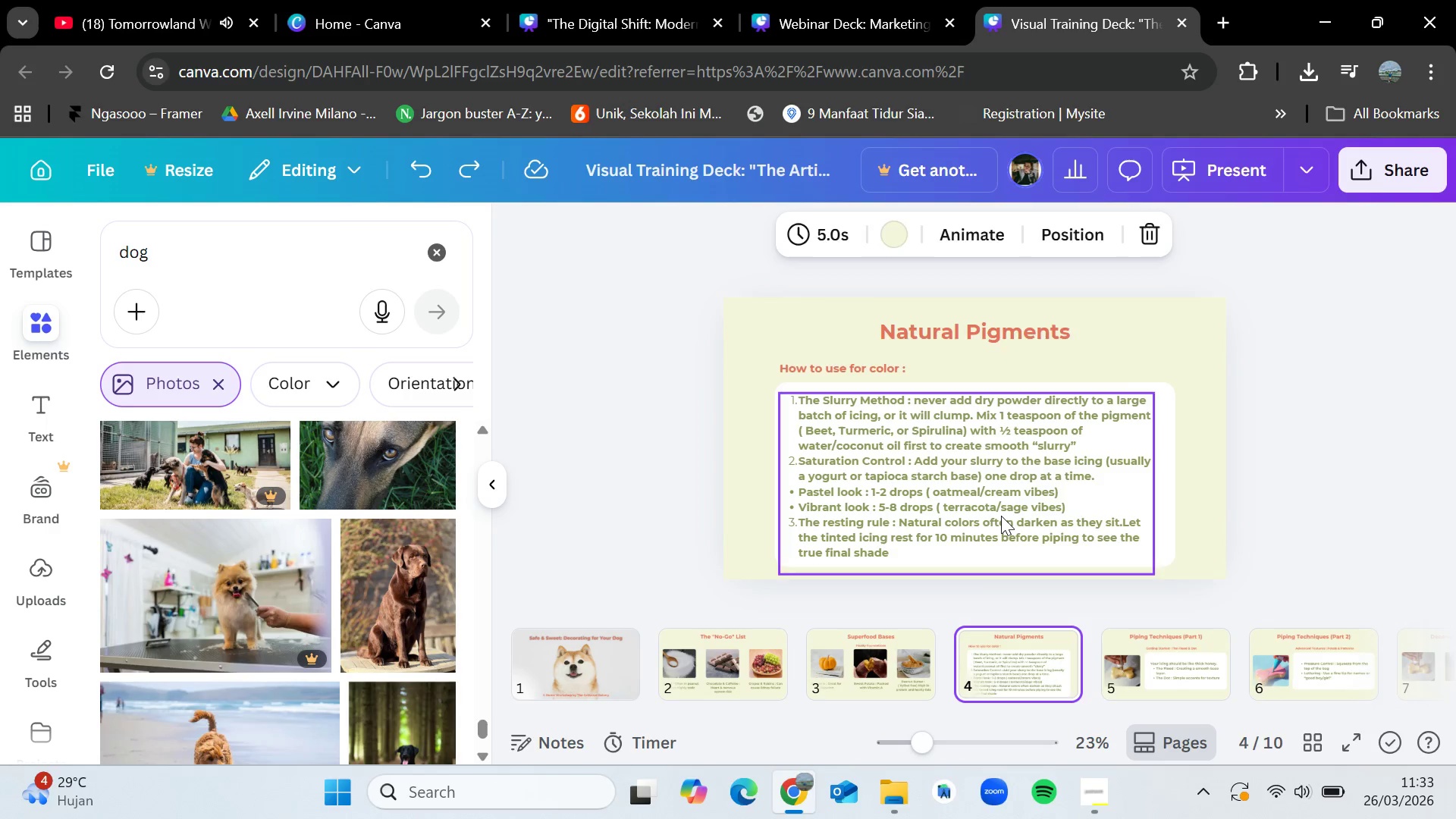 
double_click([1000, 516])
 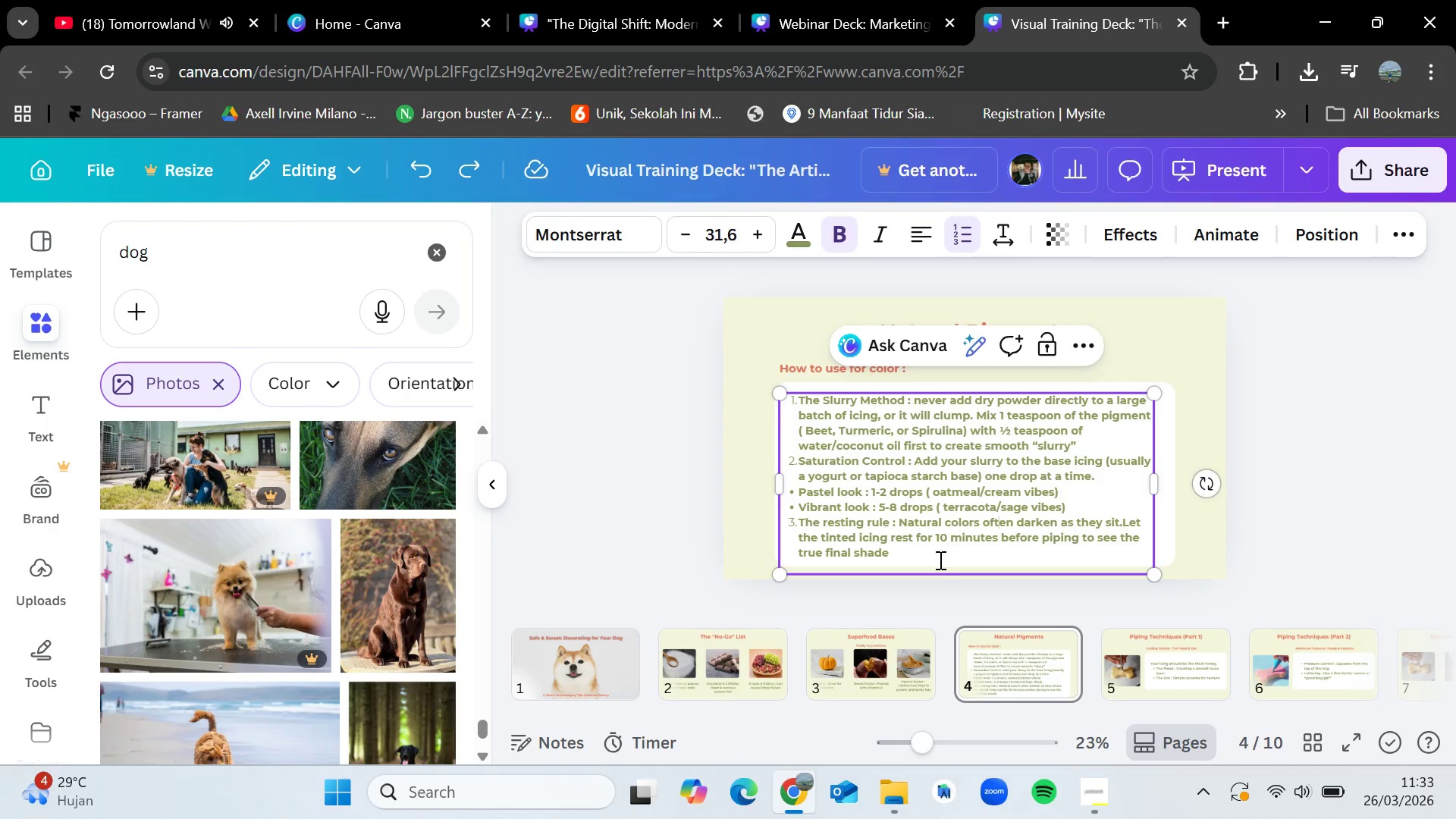 
left_click([938, 560])
 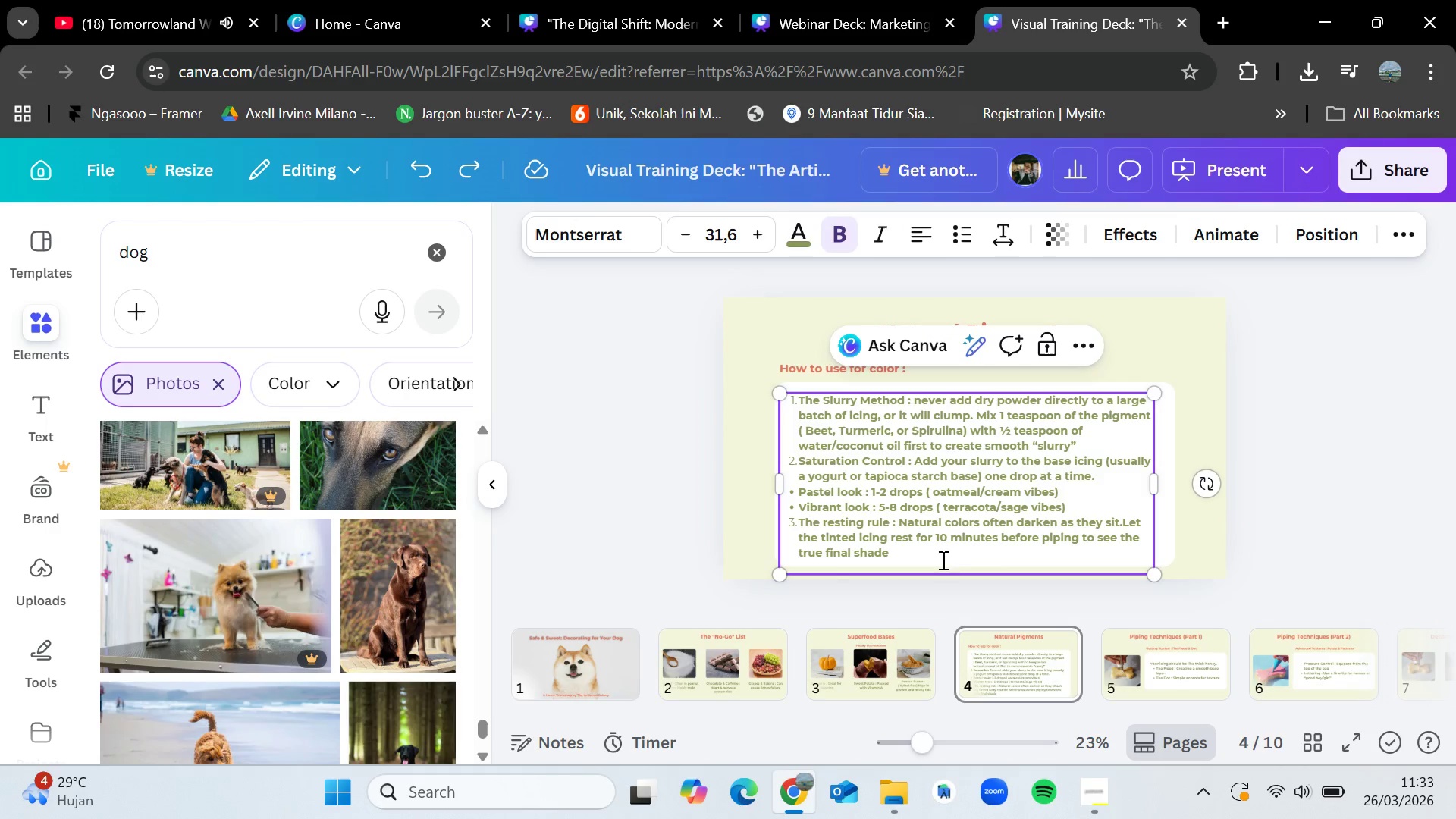 